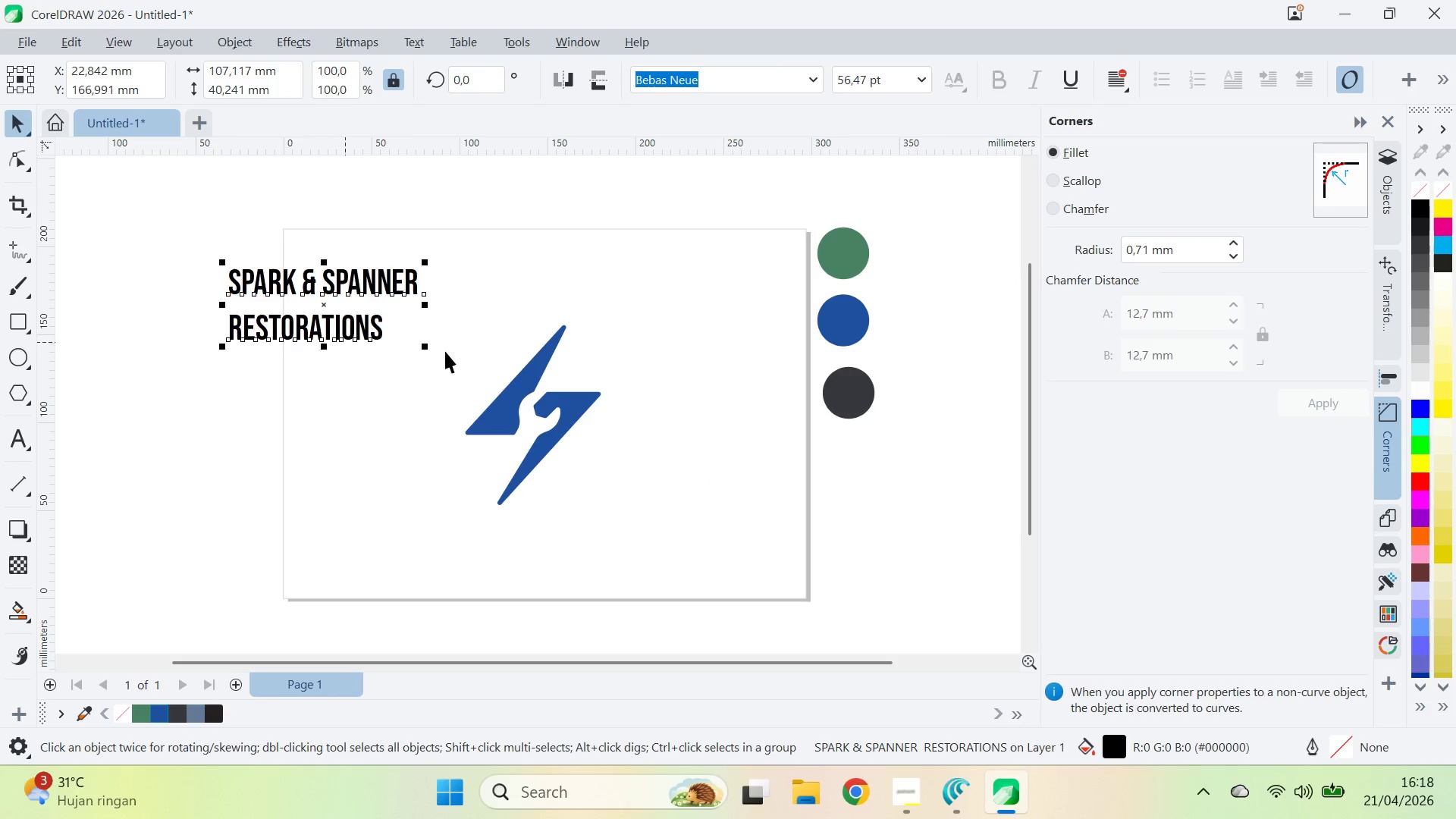 
key(Control+K)
 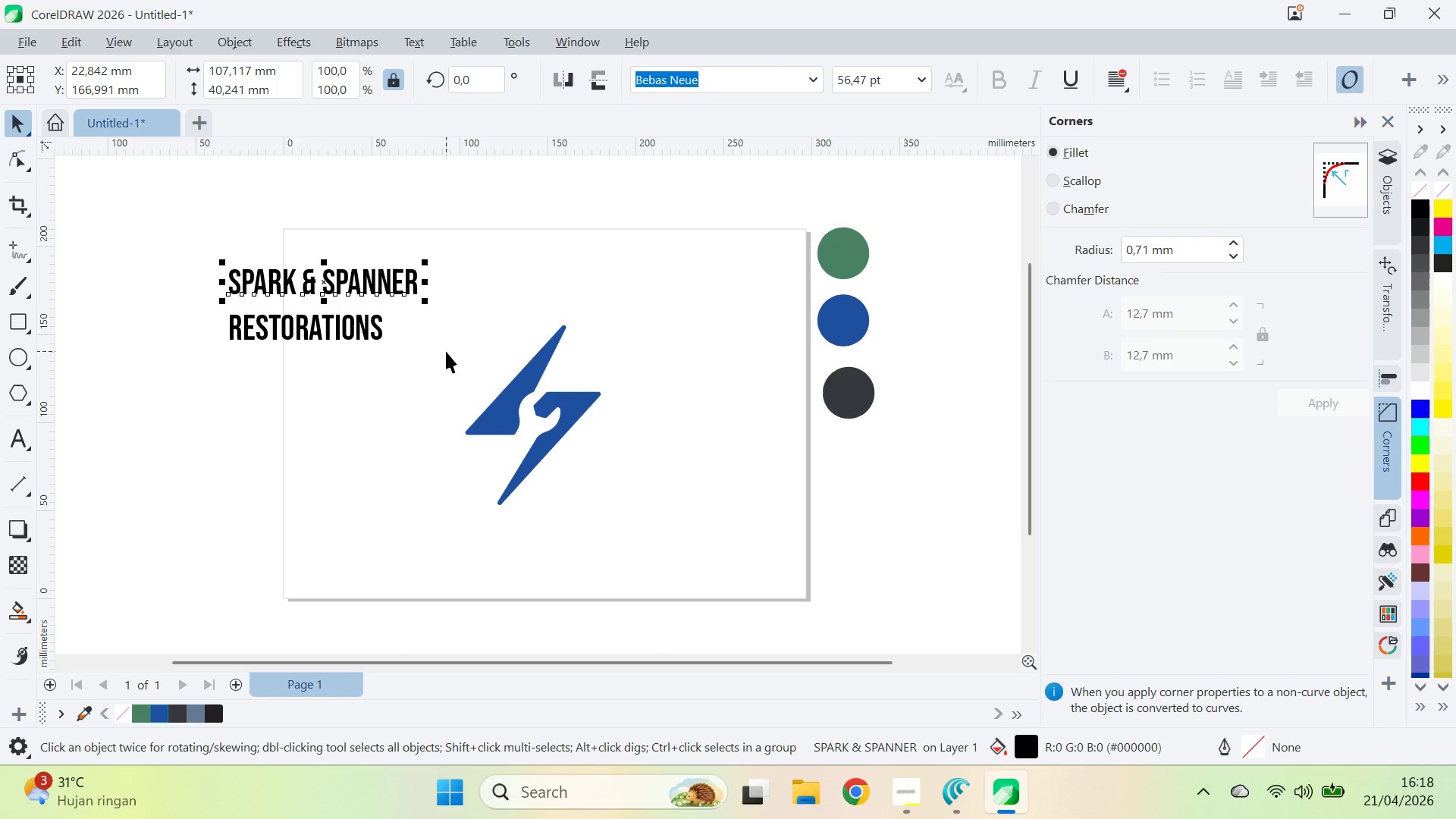 
left_click_drag(start_coordinate=[446, 352], to_coordinate=[435, 357])
 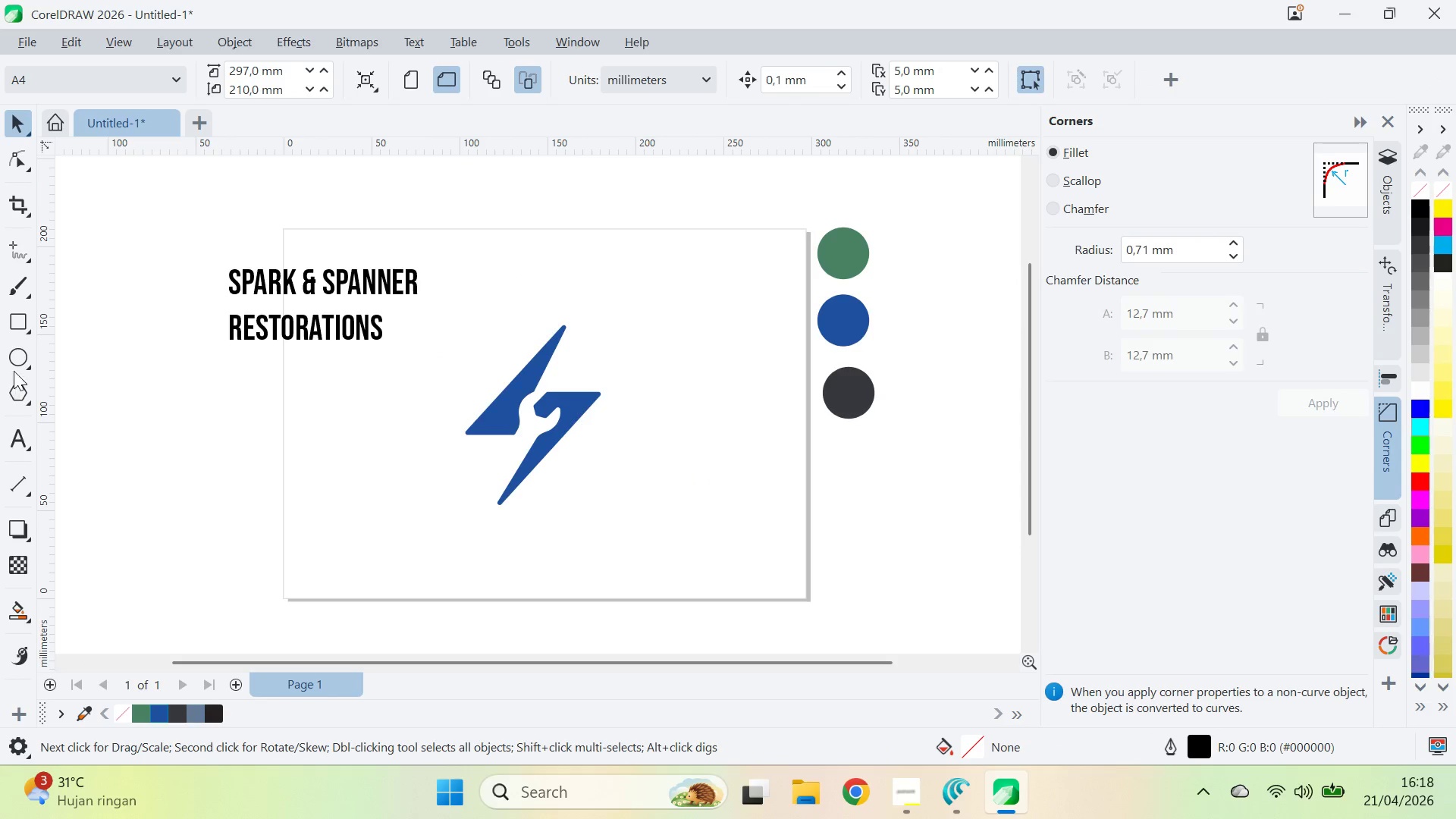 
left_click([15, 366])
 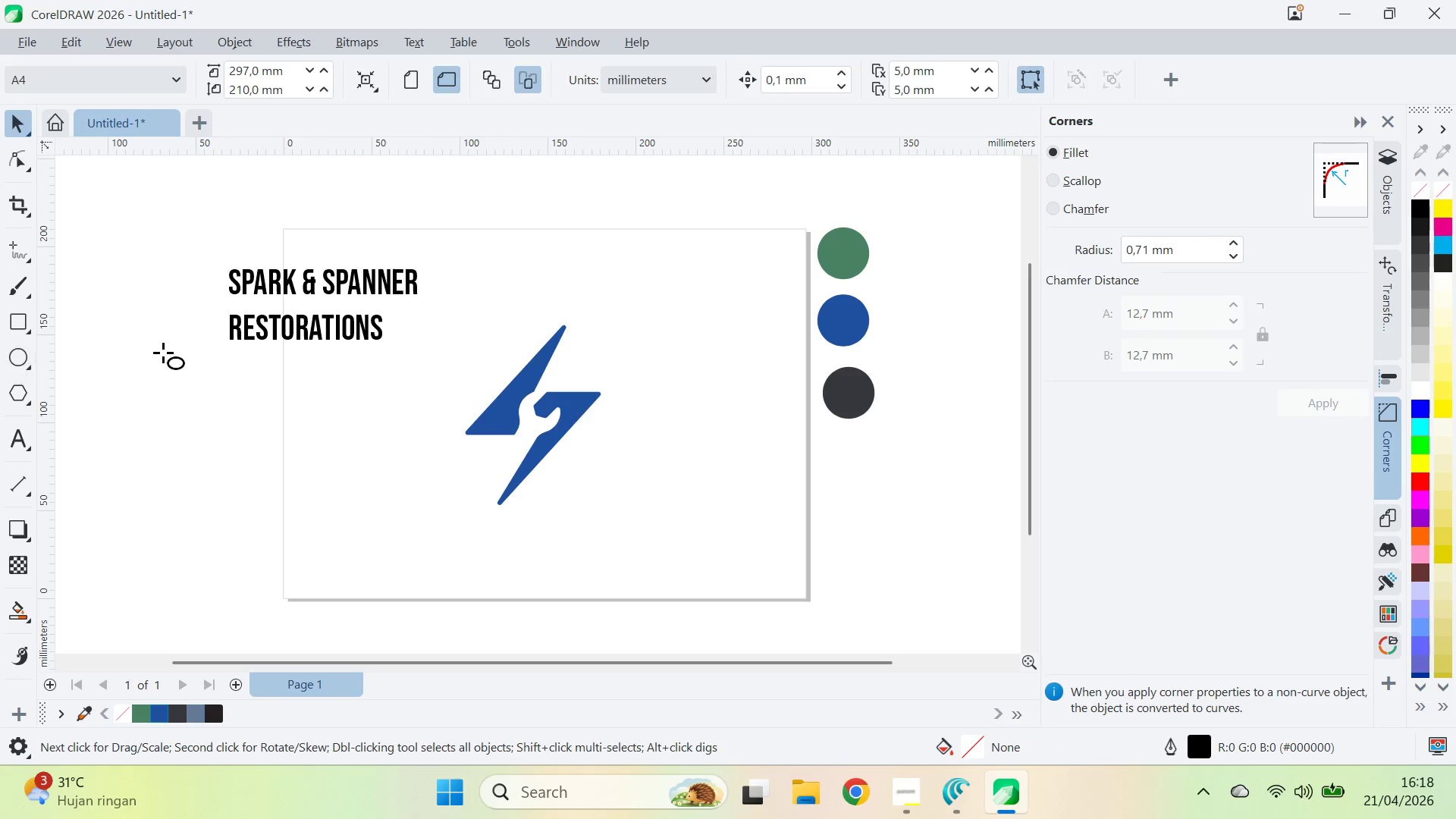 
hold_key(key=ControlLeft, duration=1.23)
left_click_drag(start_coordinate=[441, 325], to_coordinate=[646, 543])
 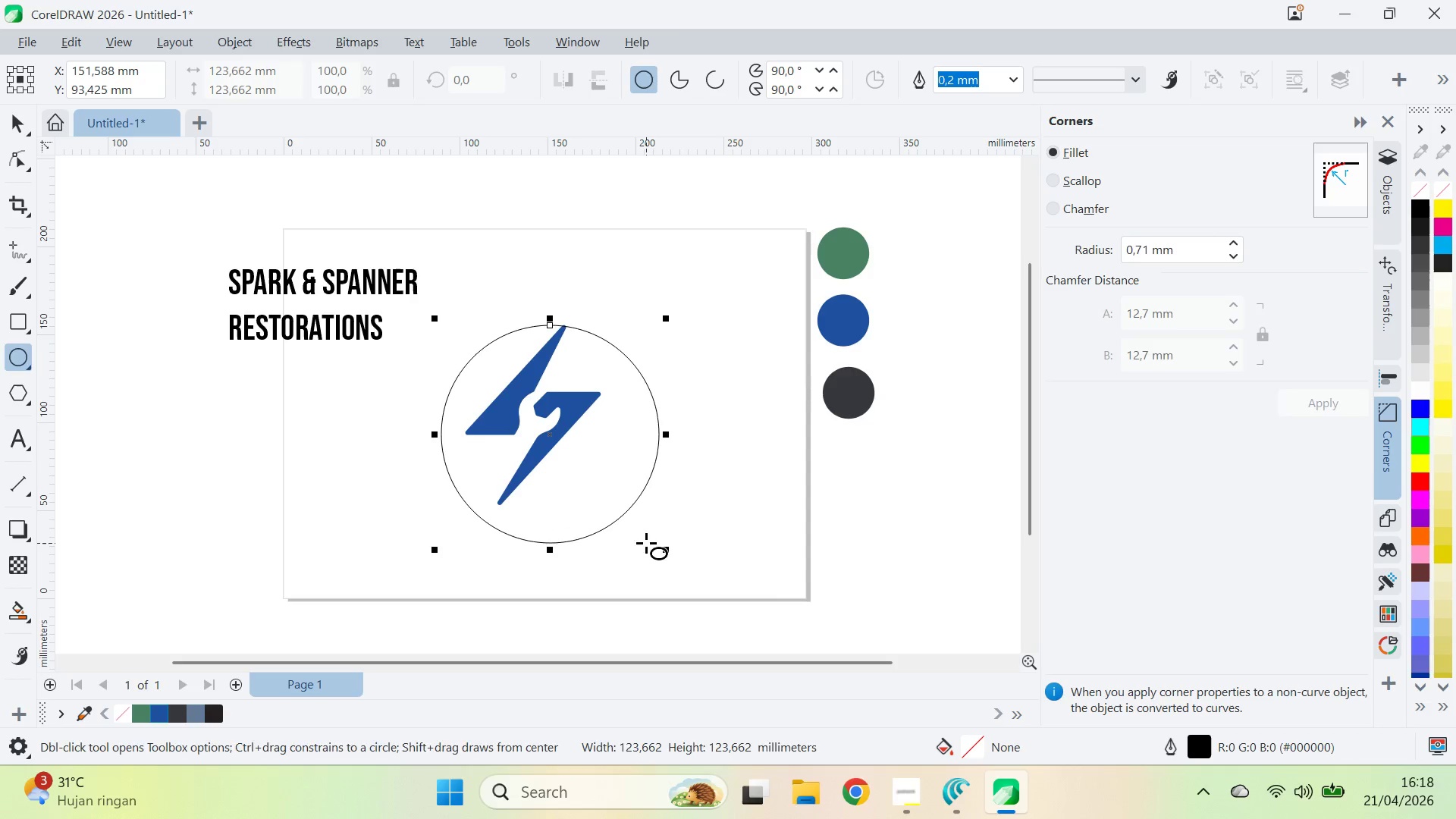 
key(V)
 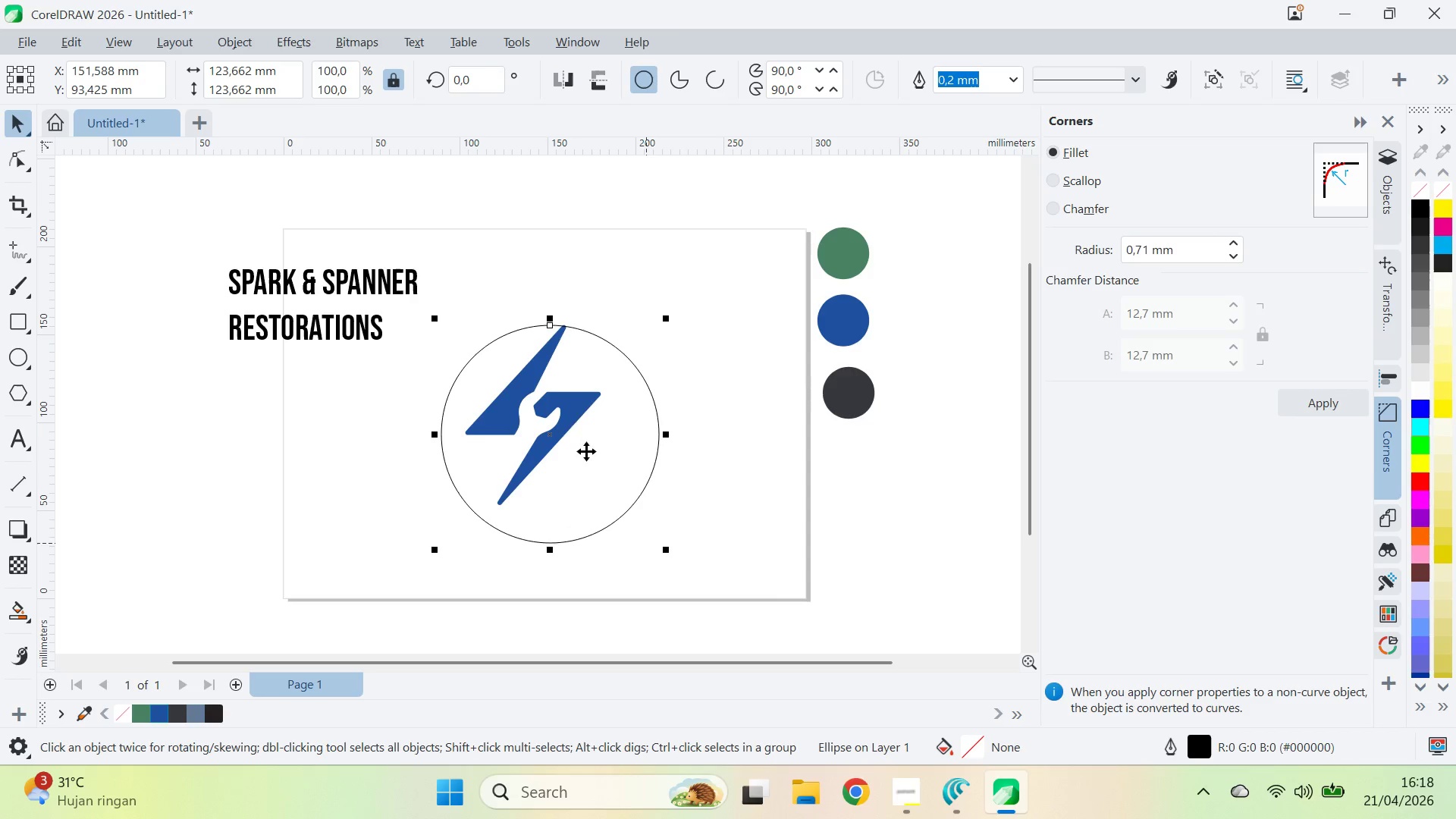 
hold_key(key=ShiftLeft, duration=0.98)
double_click([593, 406])
 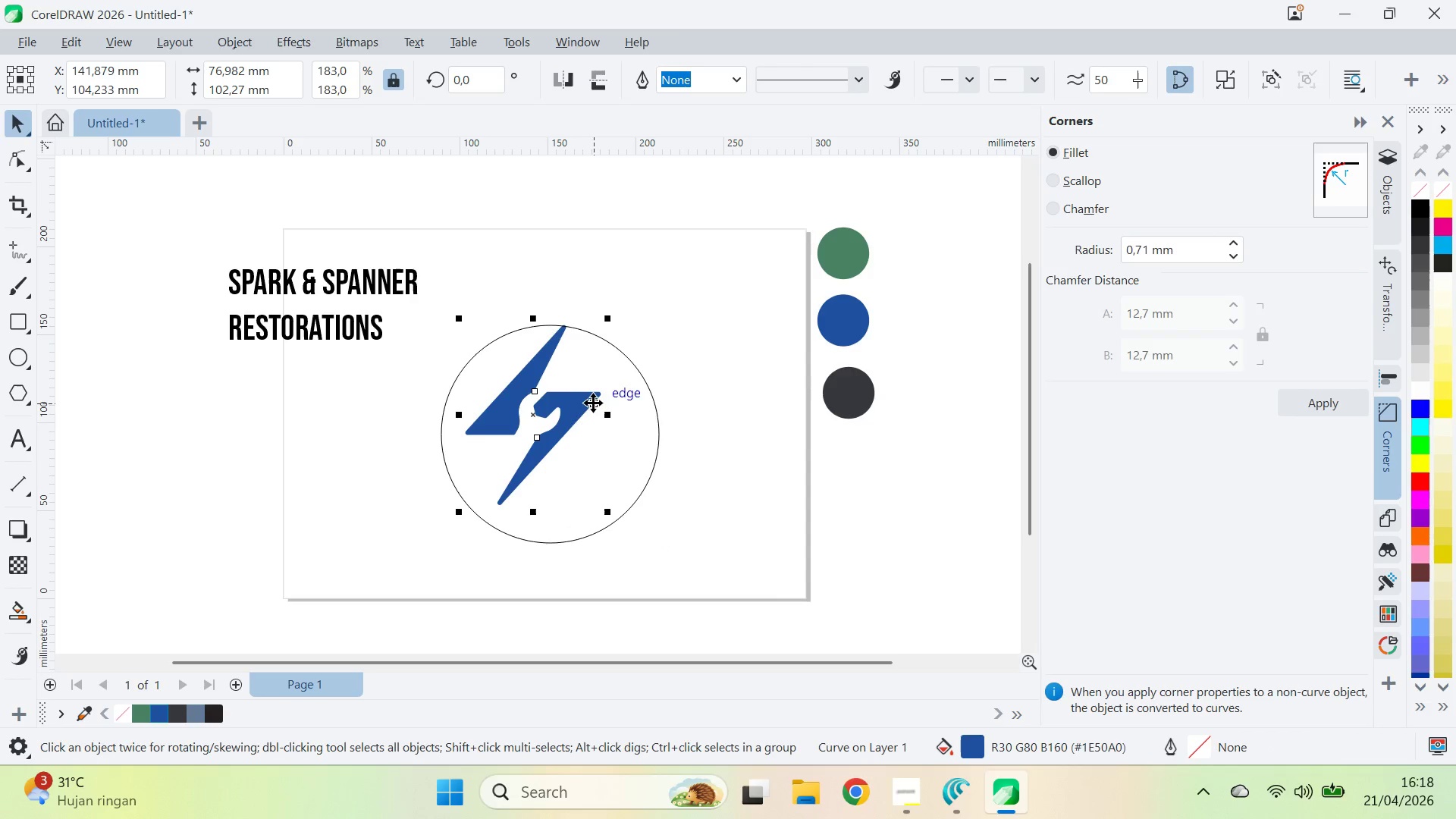 
key(Shift+ShiftLeft)
 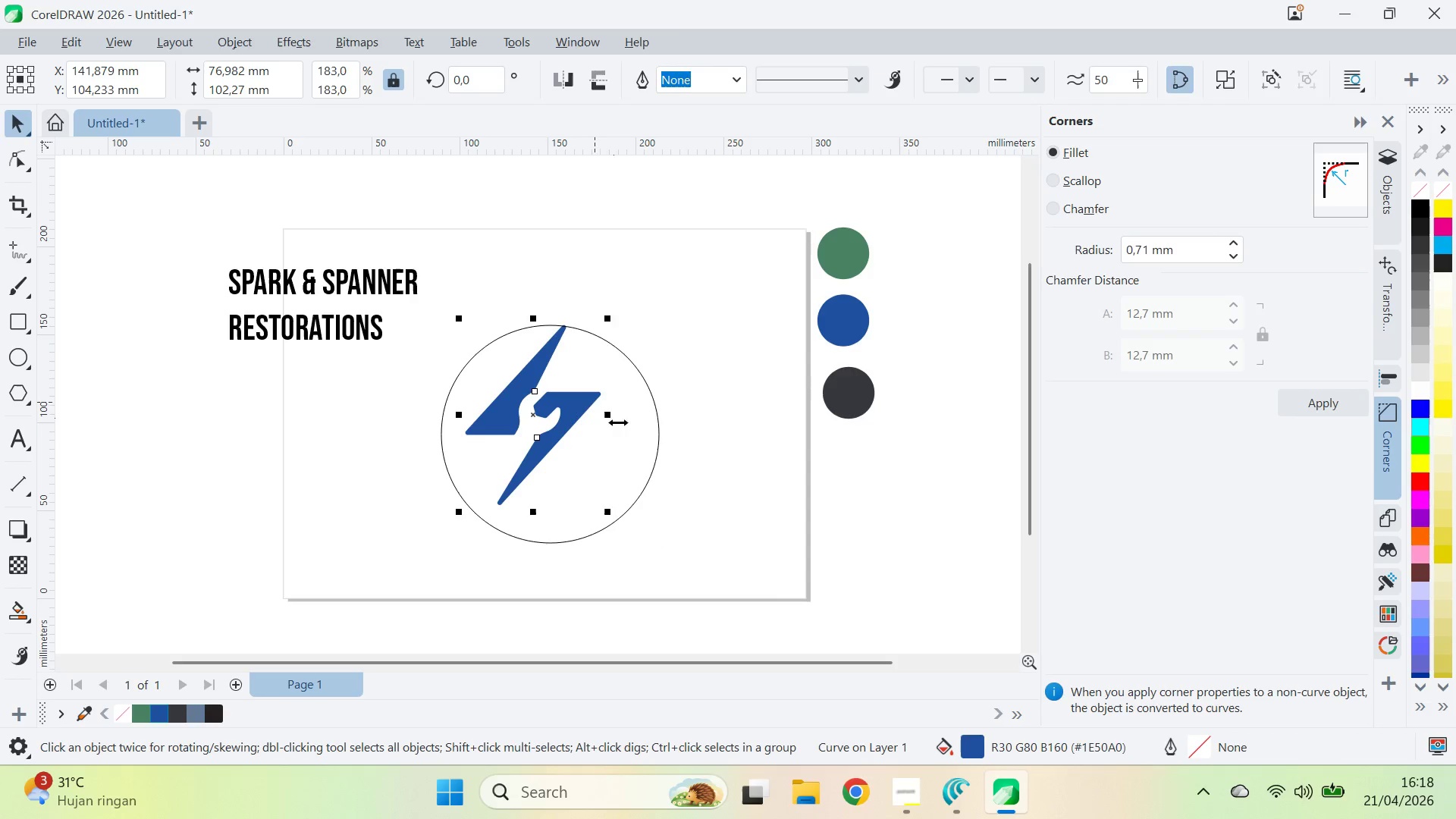 
triple_click([622, 424])
 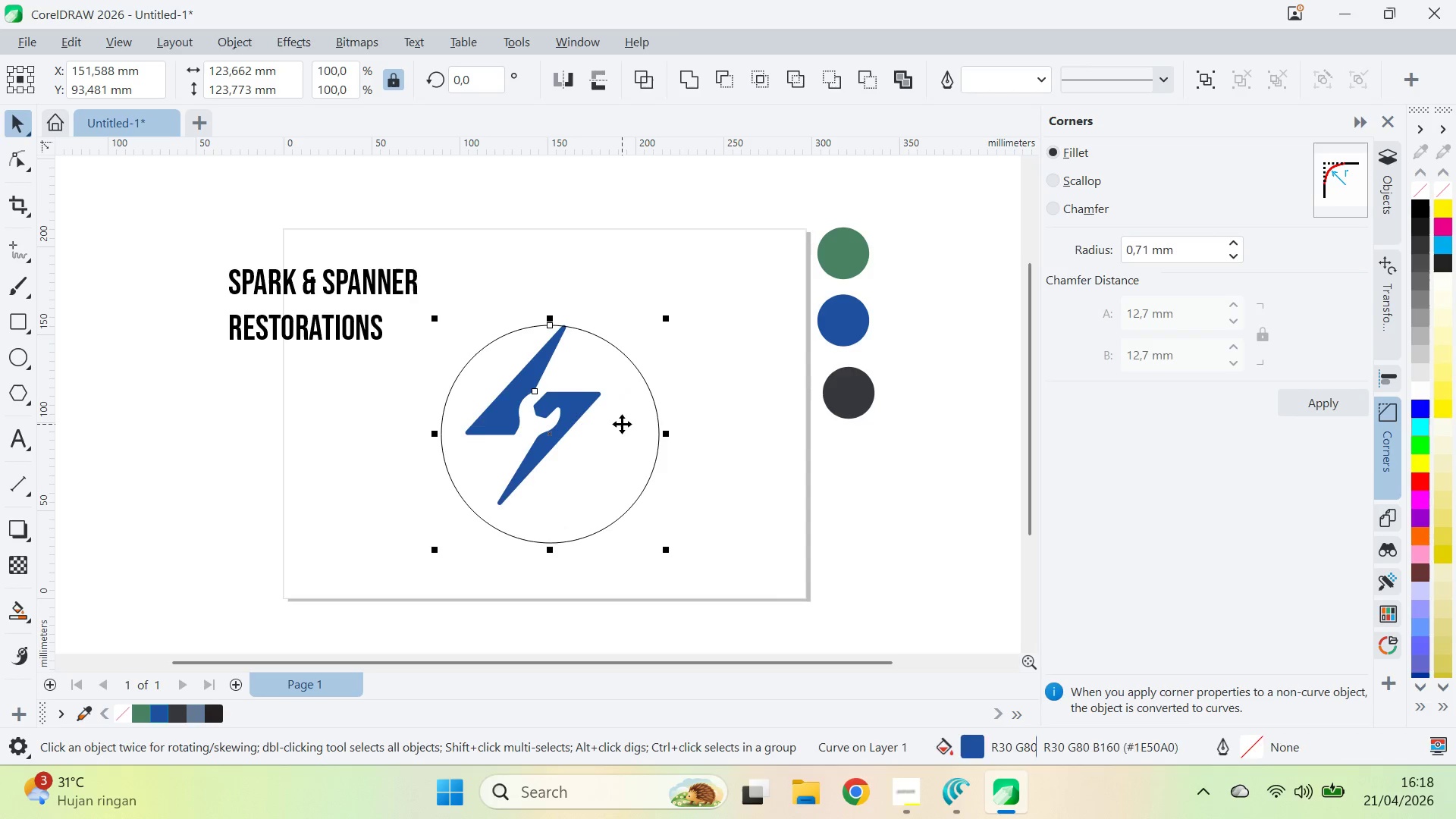 
type(ce)
 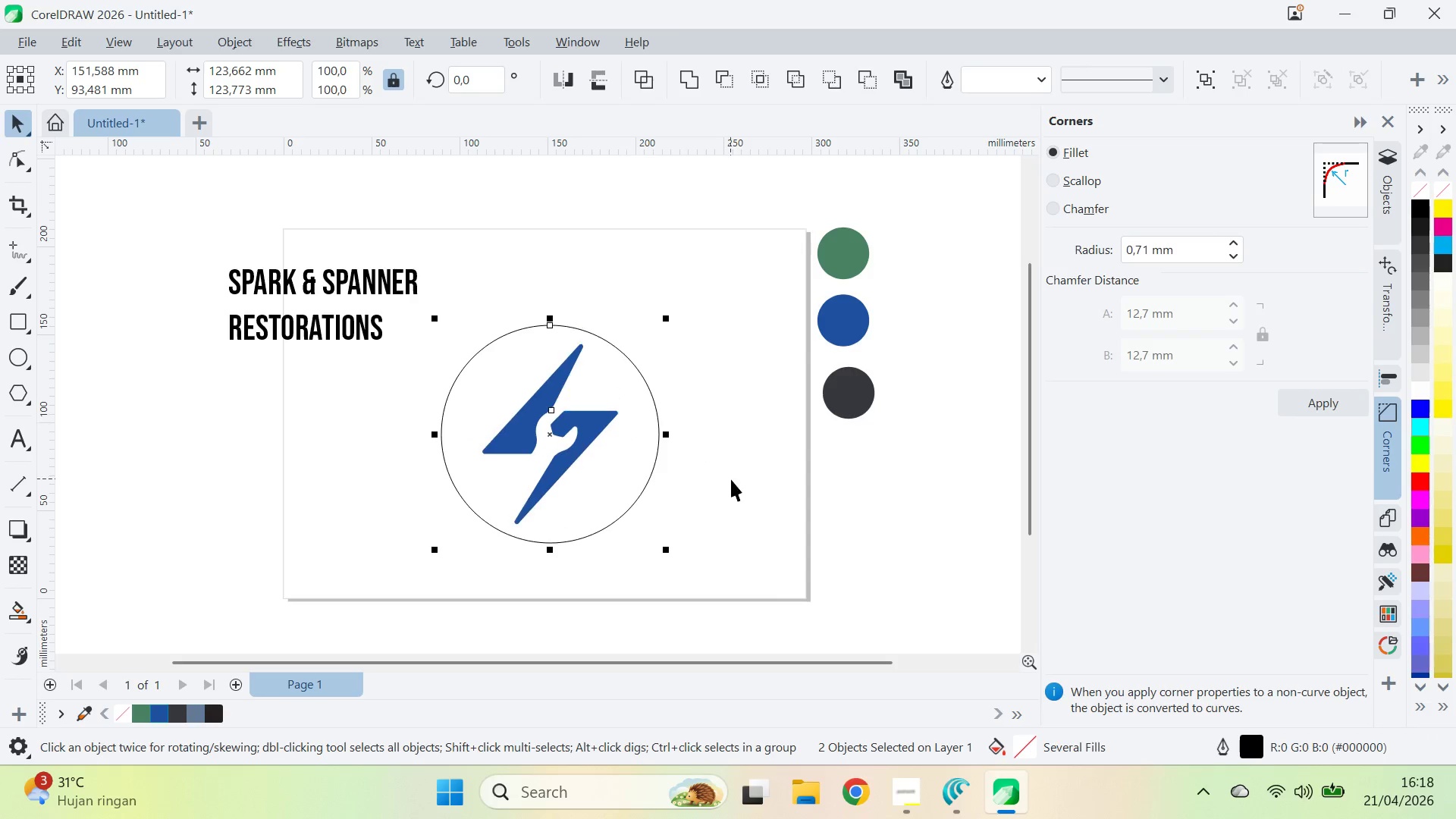 
left_click_drag(start_coordinate=[732, 480], to_coordinate=[724, 478])
 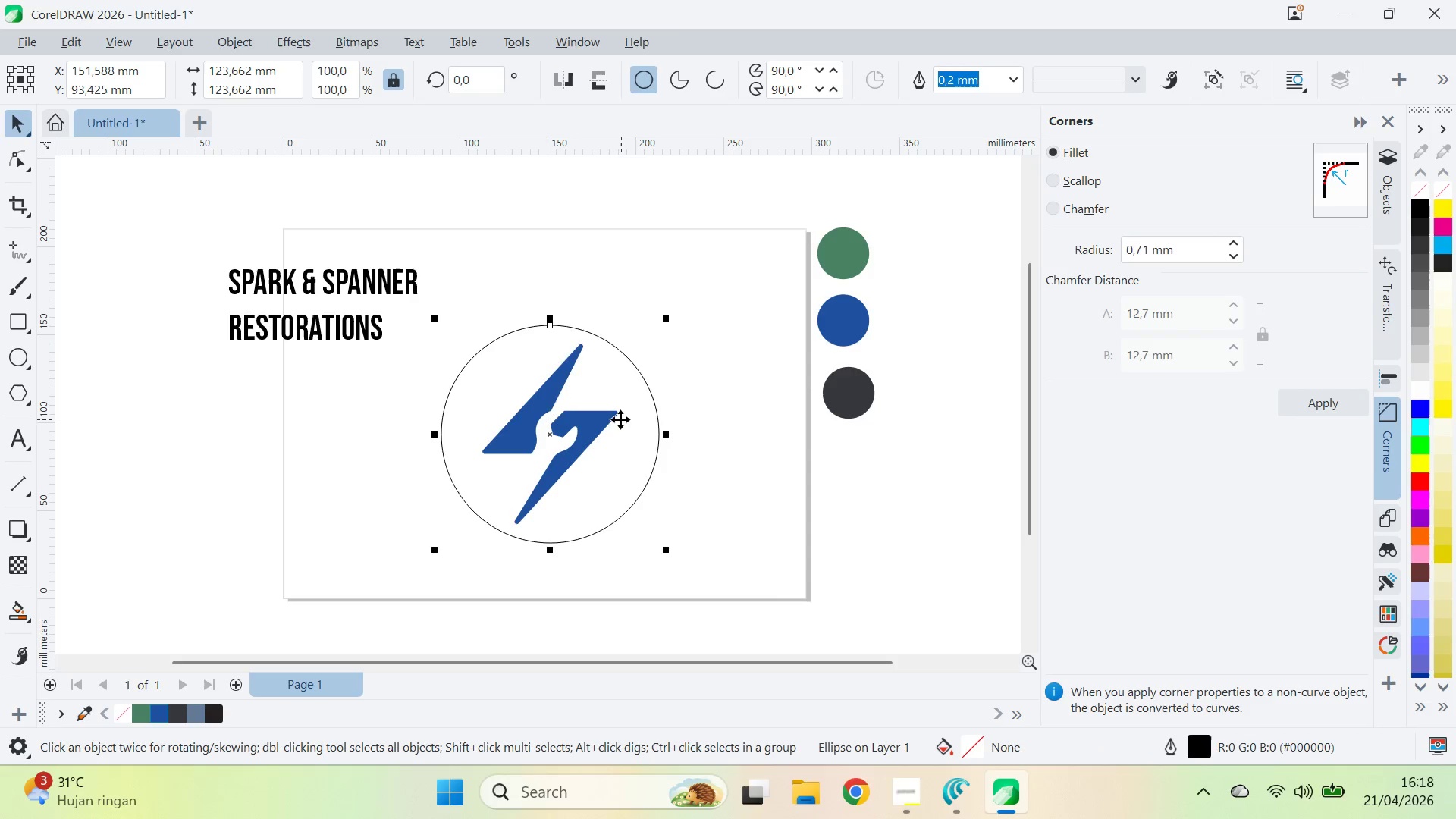 
triple_click([610, 411])
 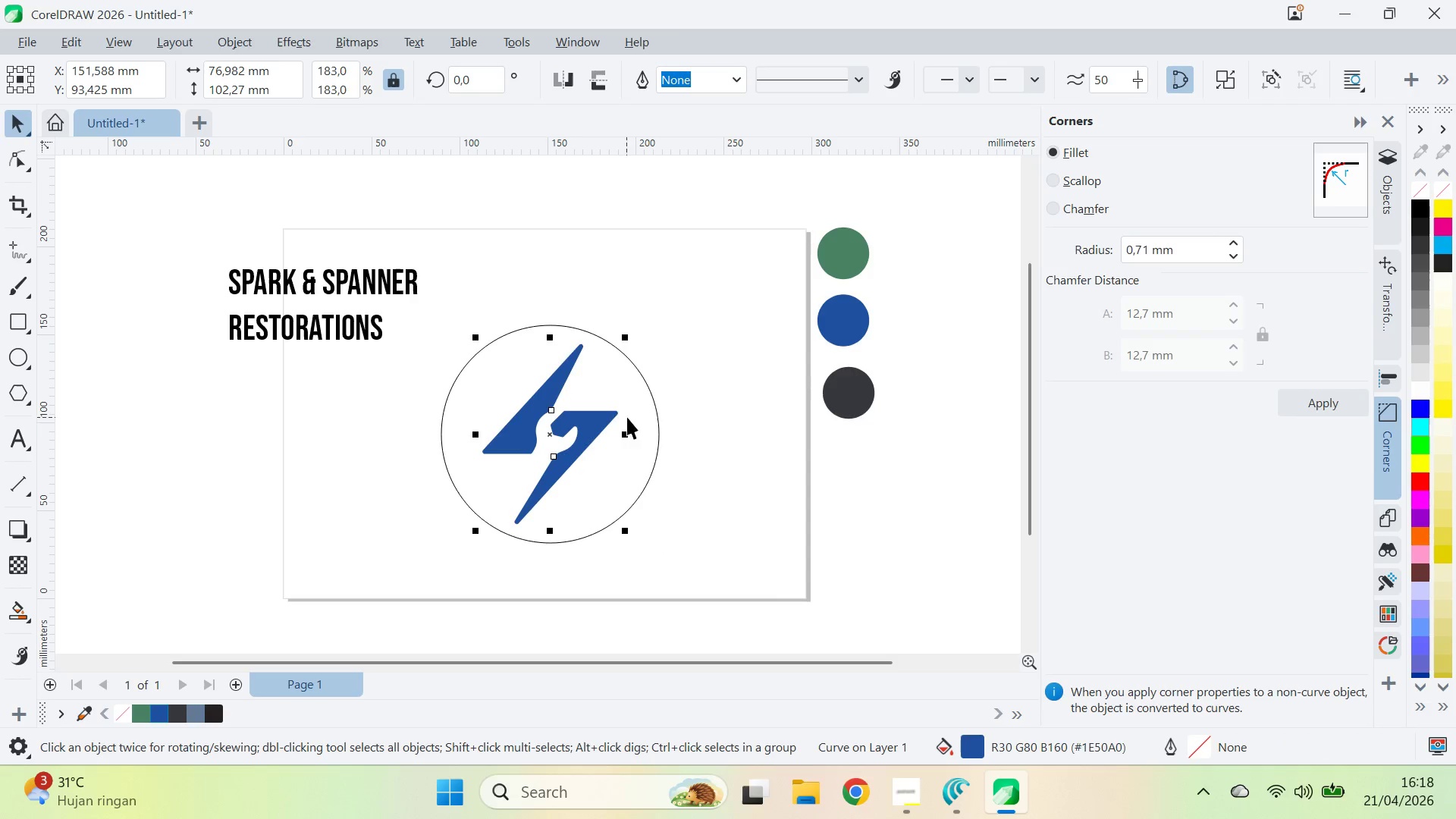 
hold_key(key=ControlLeft, duration=0.36)
 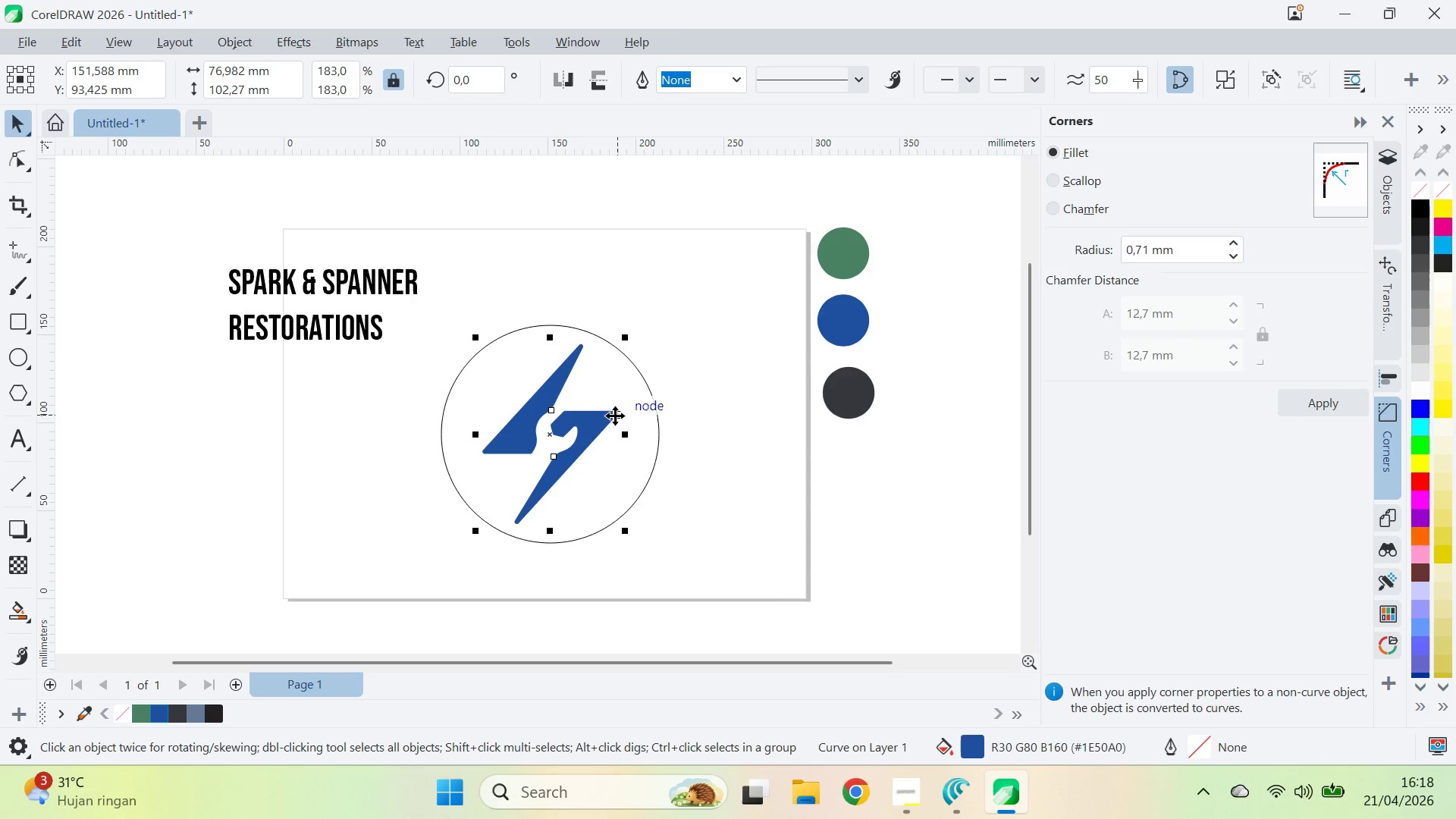 
key(Control+Shift+ShiftLeft)
 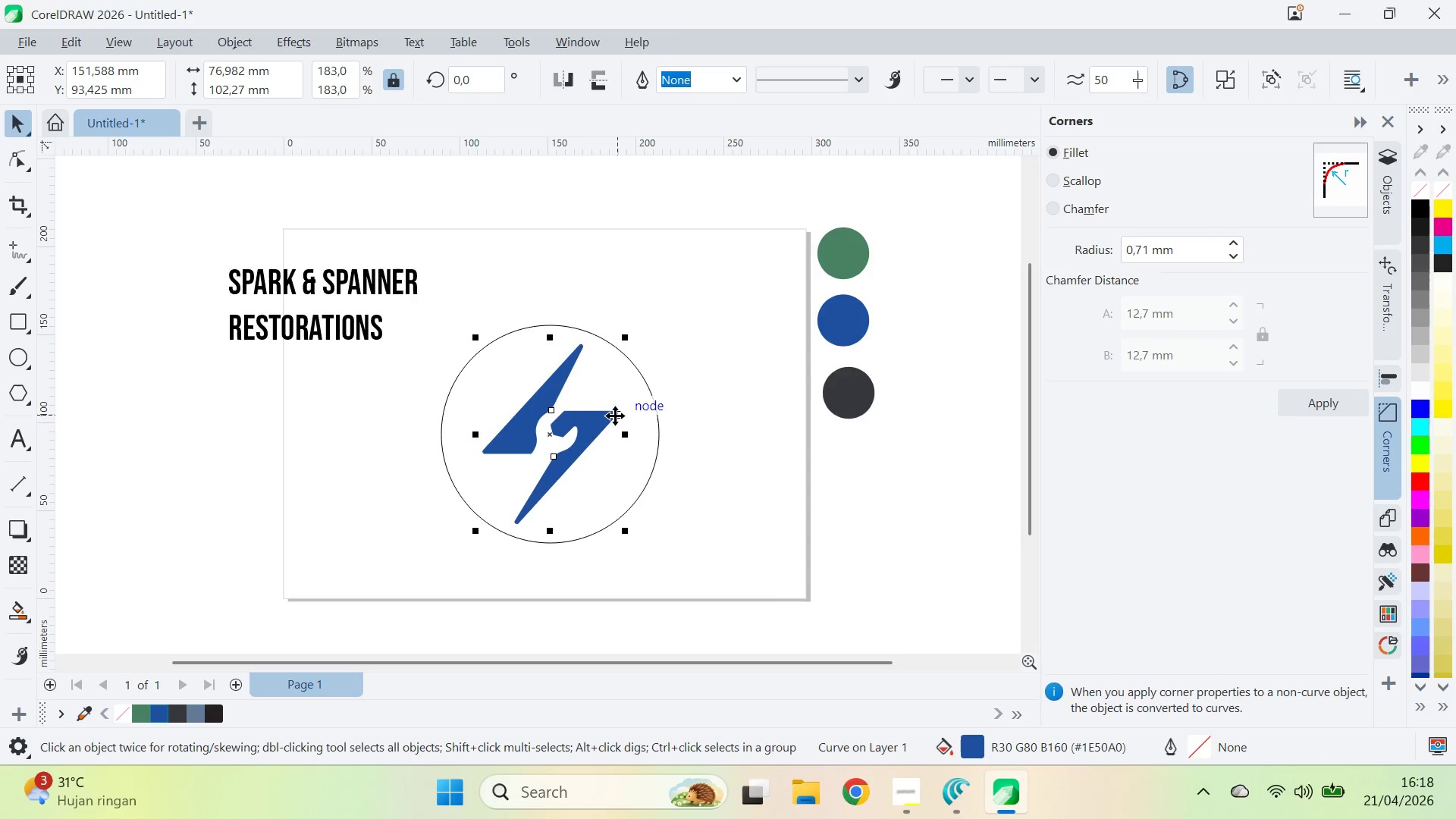 
key(Control+Shift+ControlLeft)
 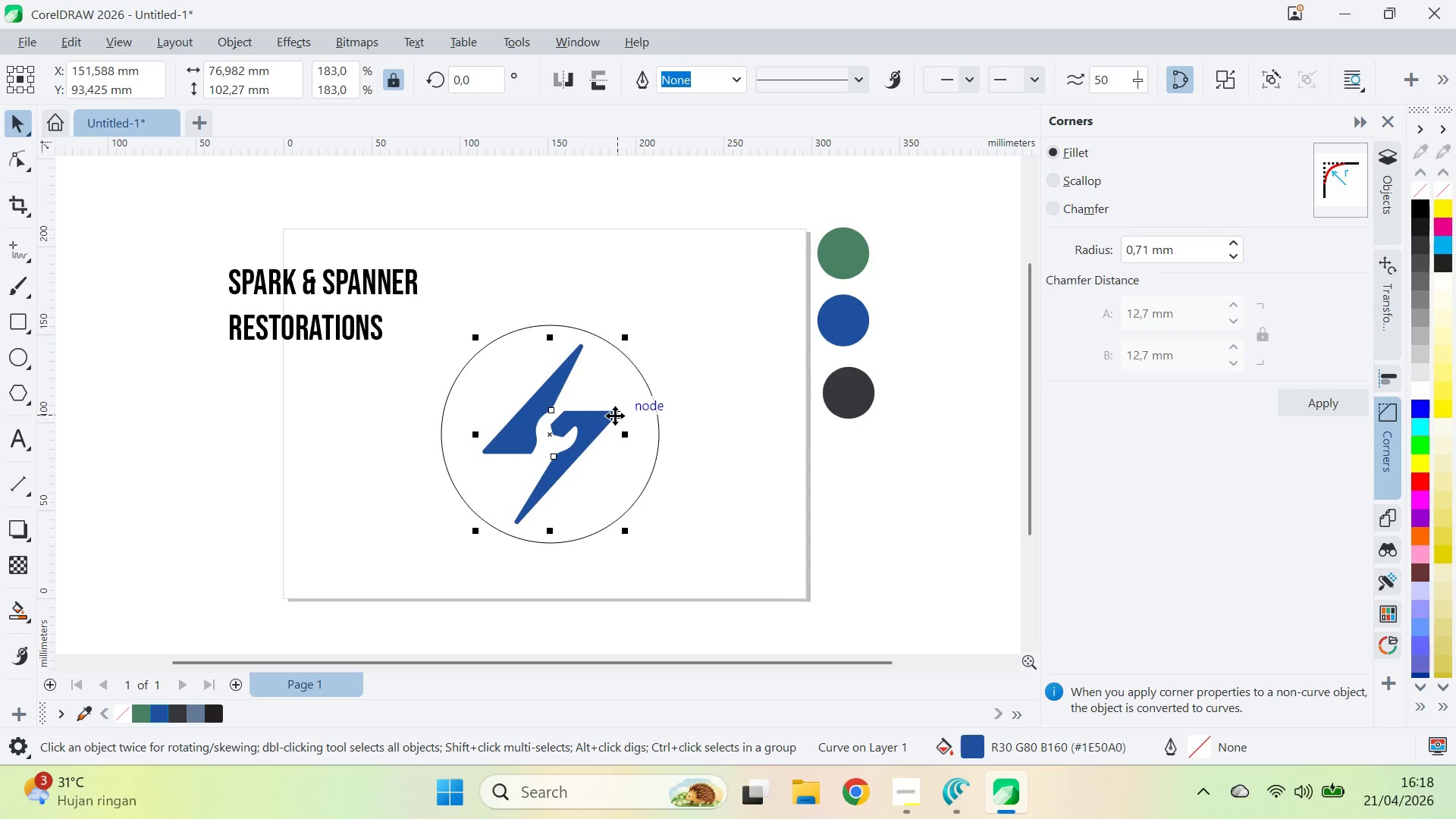 
key(Shift+PageUp)
 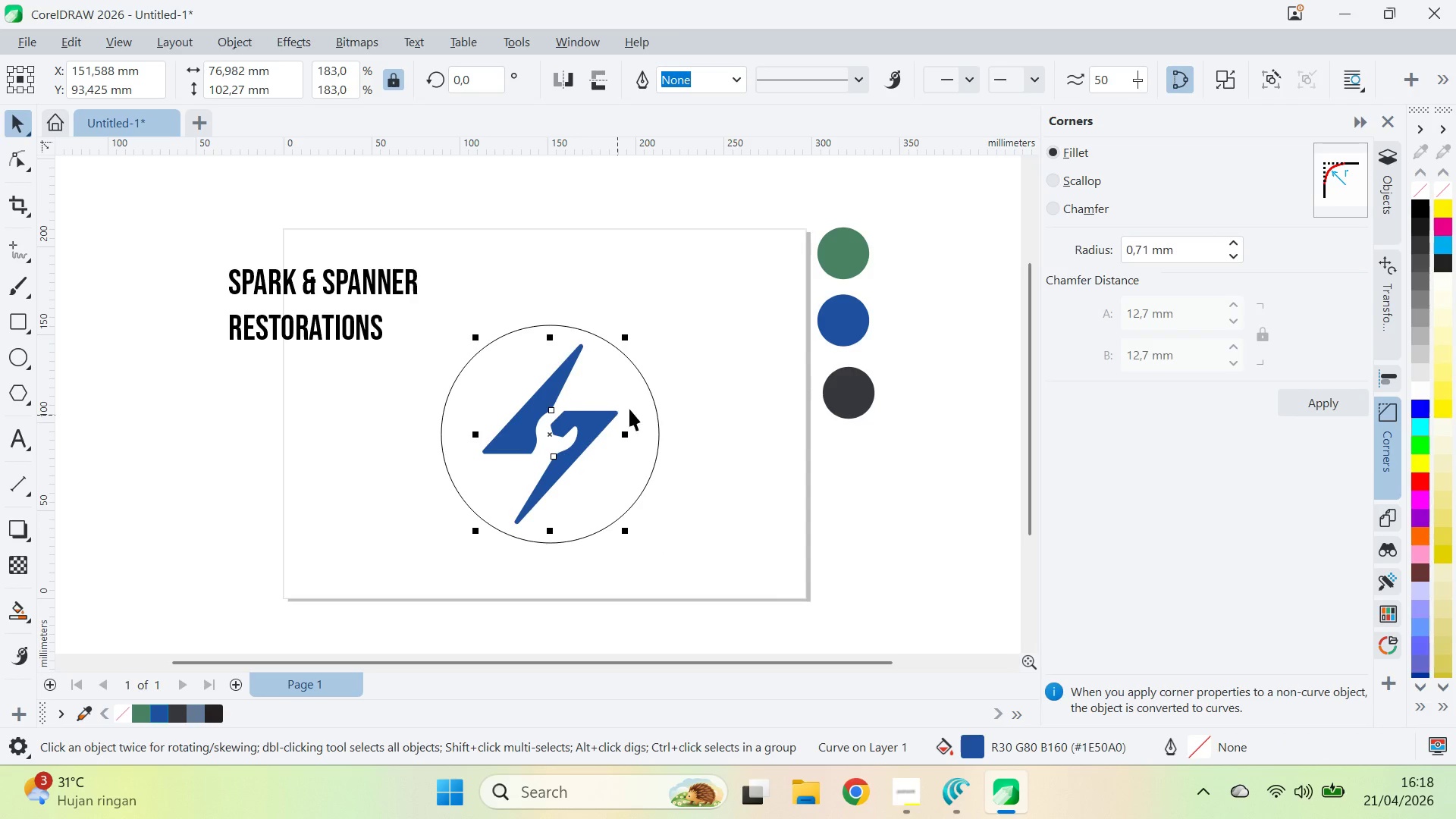 
type(qv)
 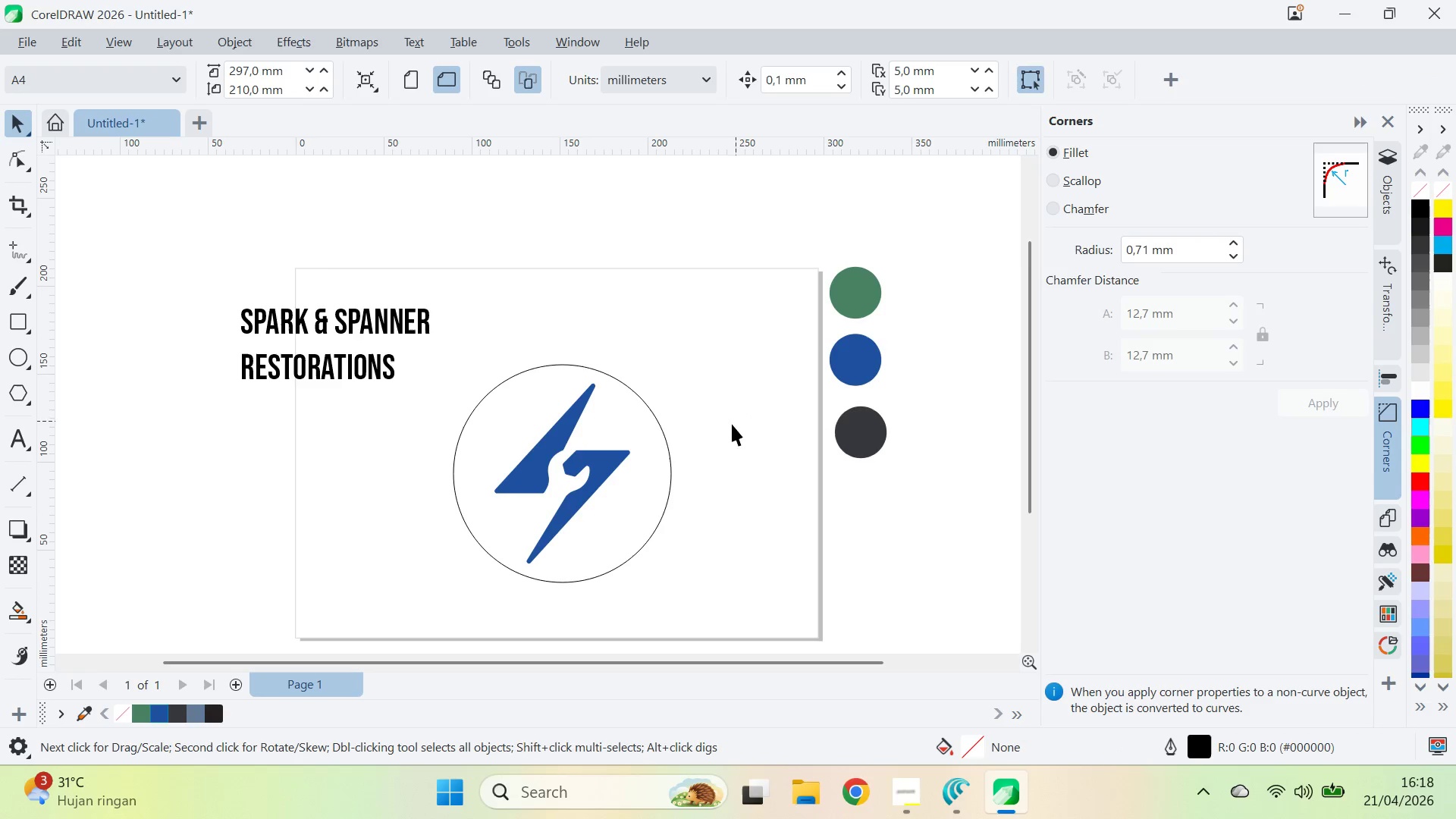 
left_click_drag(start_coordinate=[734, 372], to_coordinate=[746, 412])
 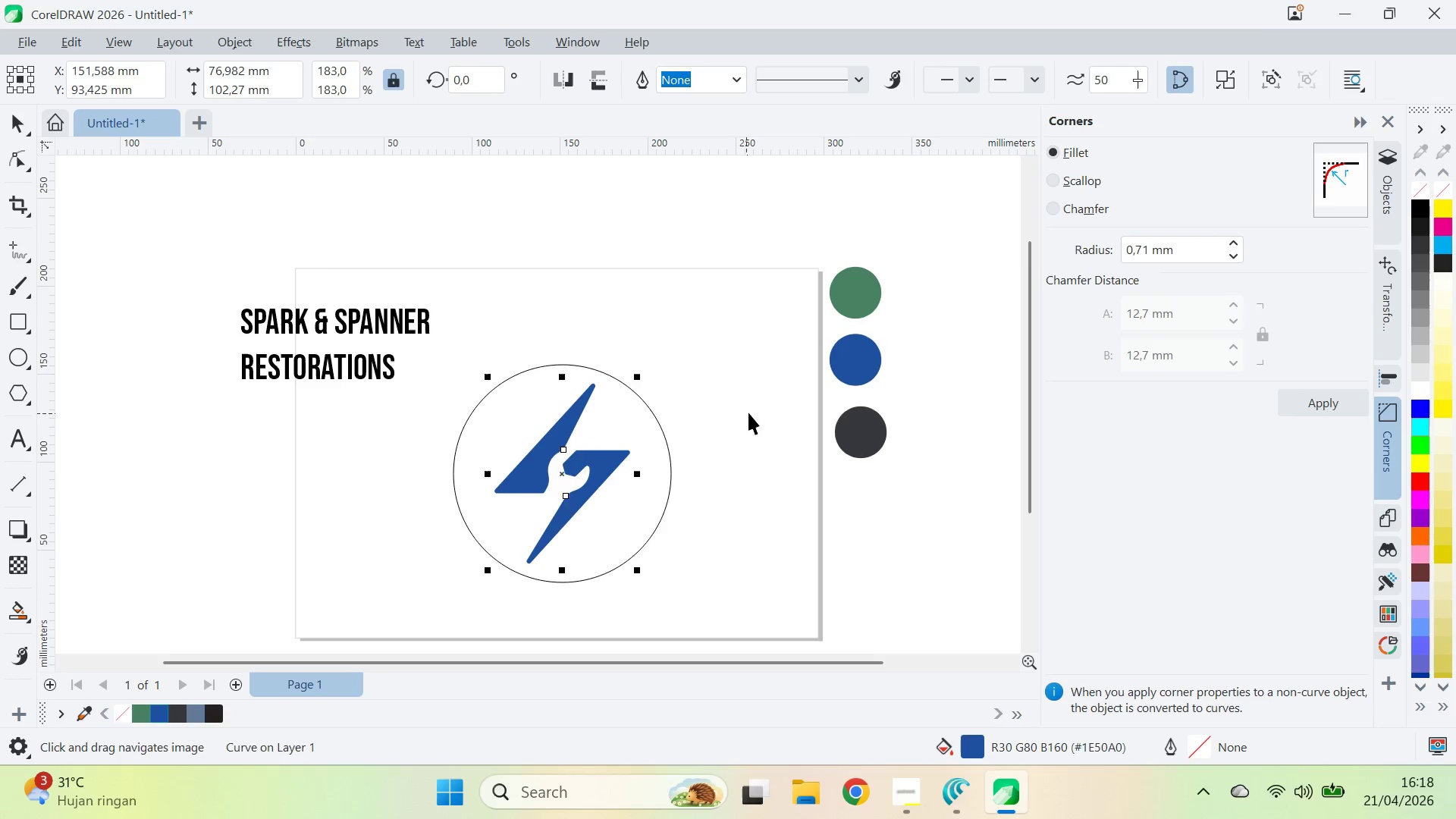 
double_click([749, 413])
 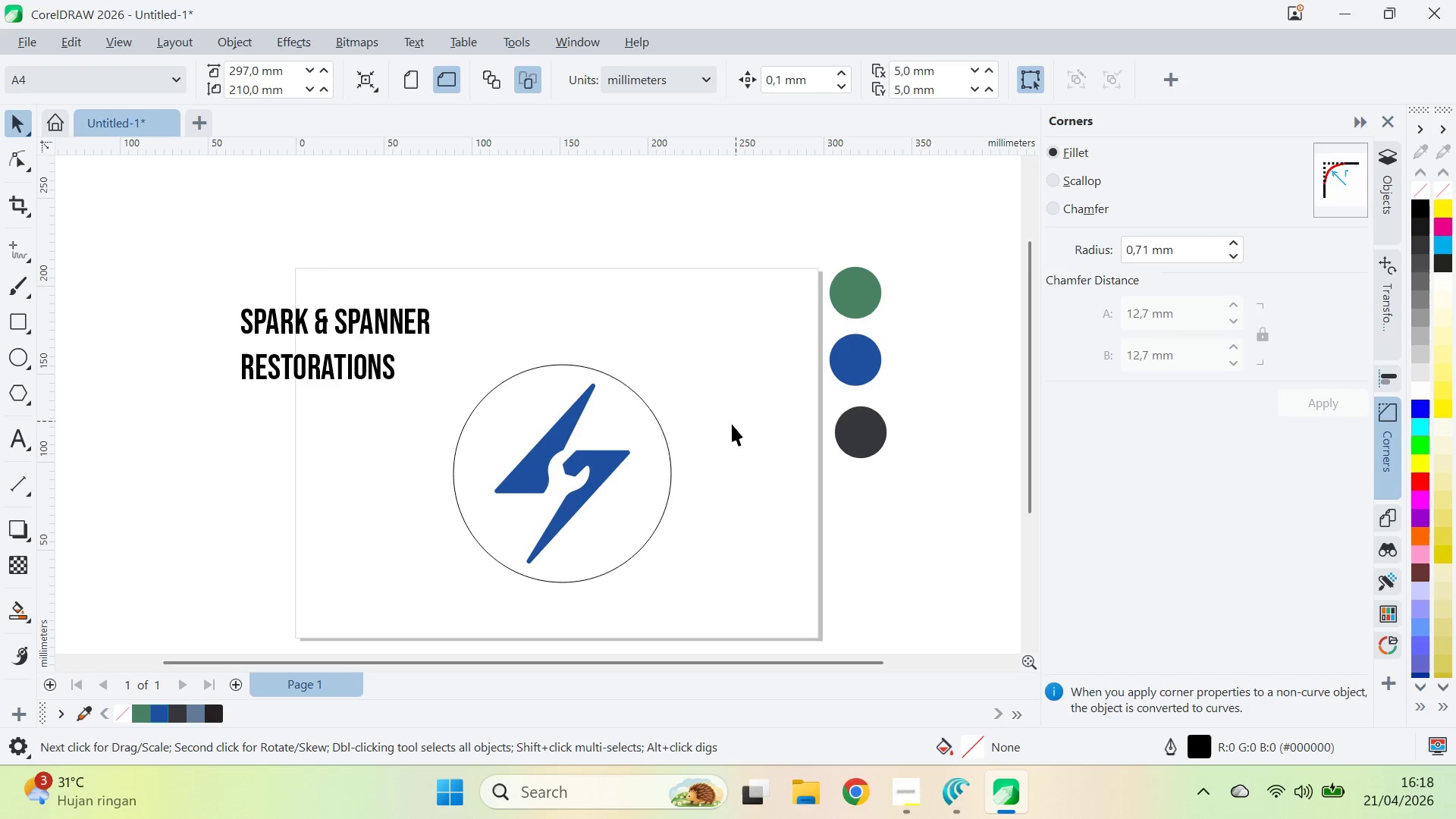 
key(Alt+Tab)
 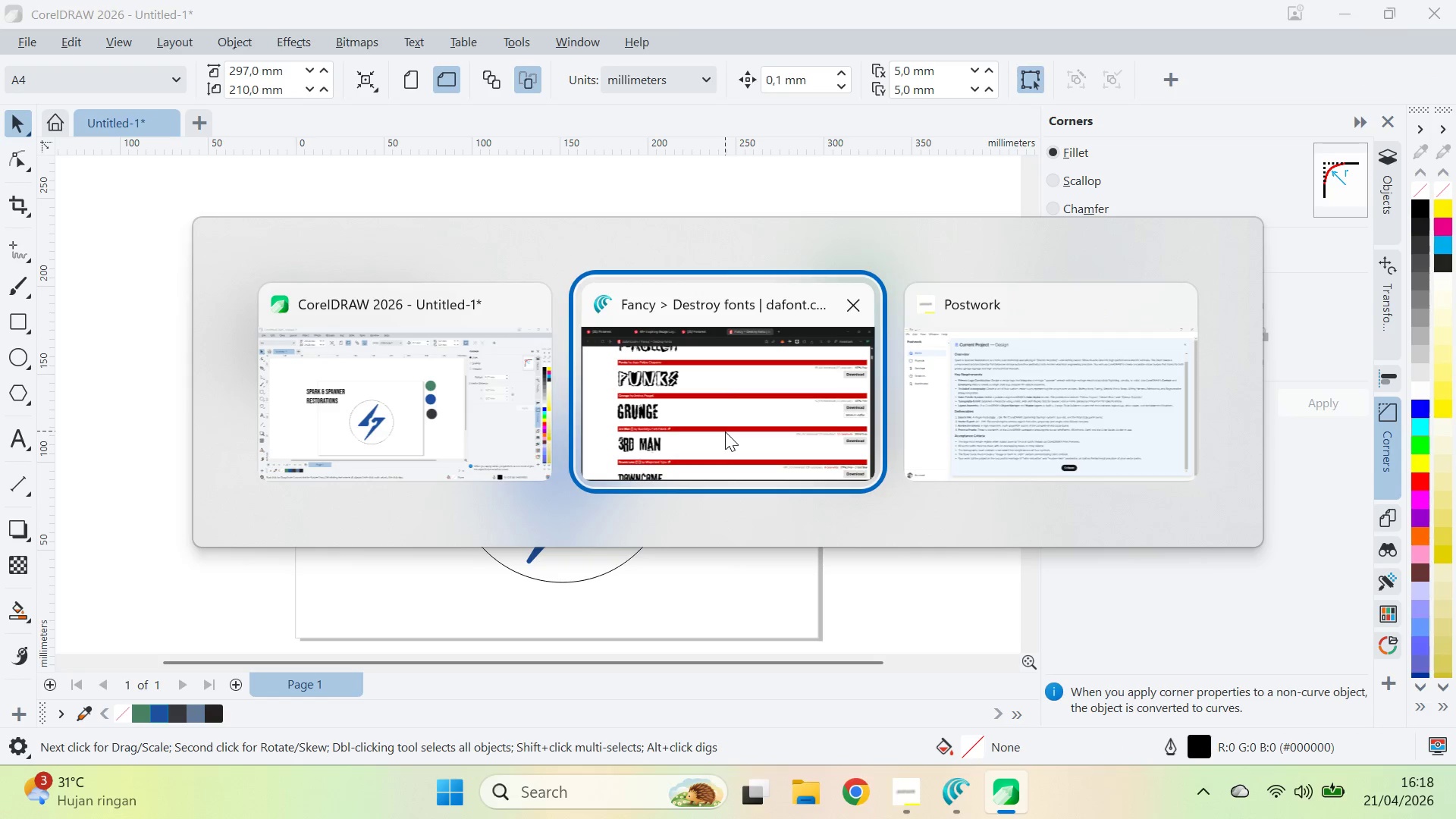 
key(Alt+Tab)